 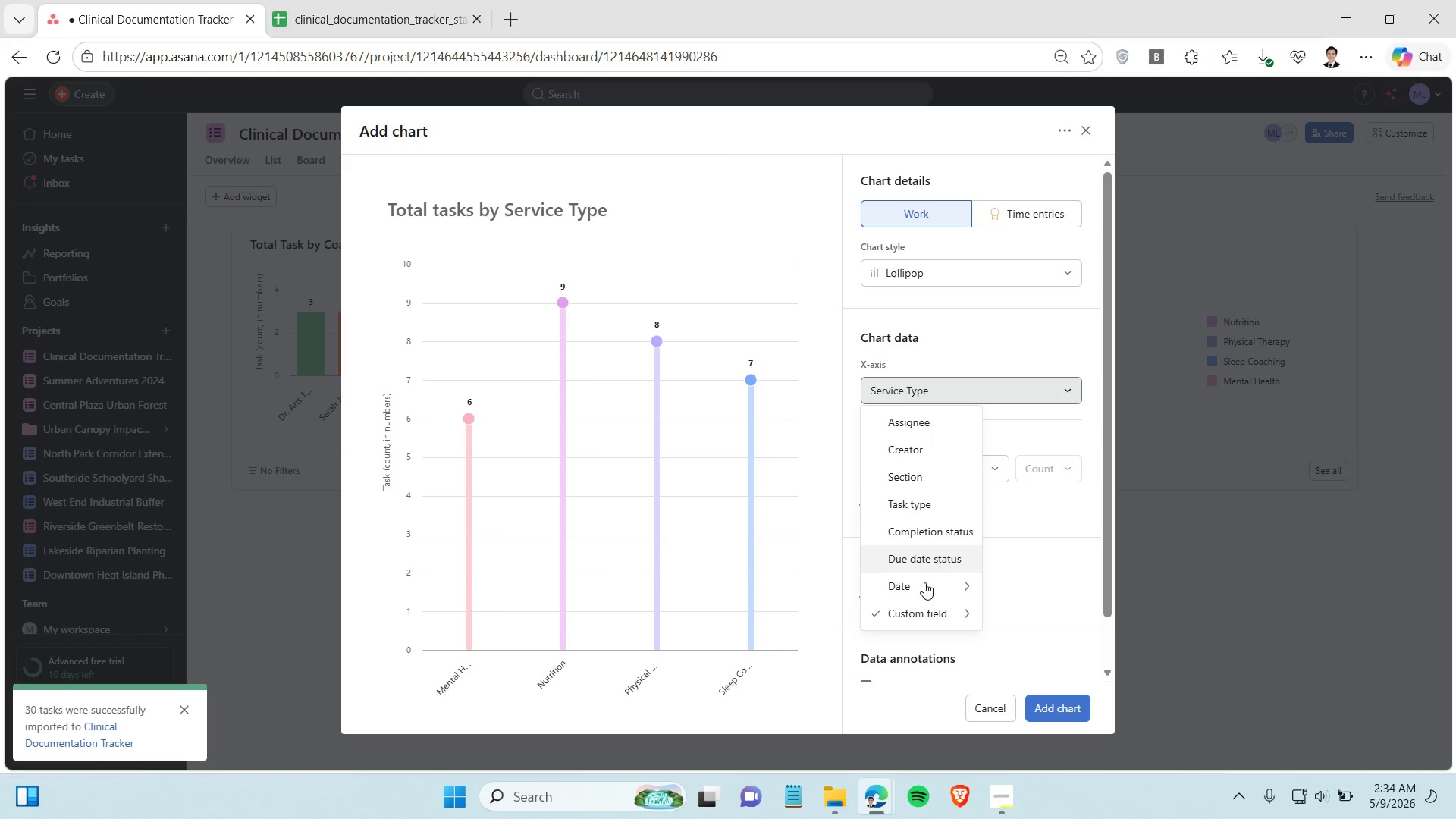 
left_click([1049, 689])
 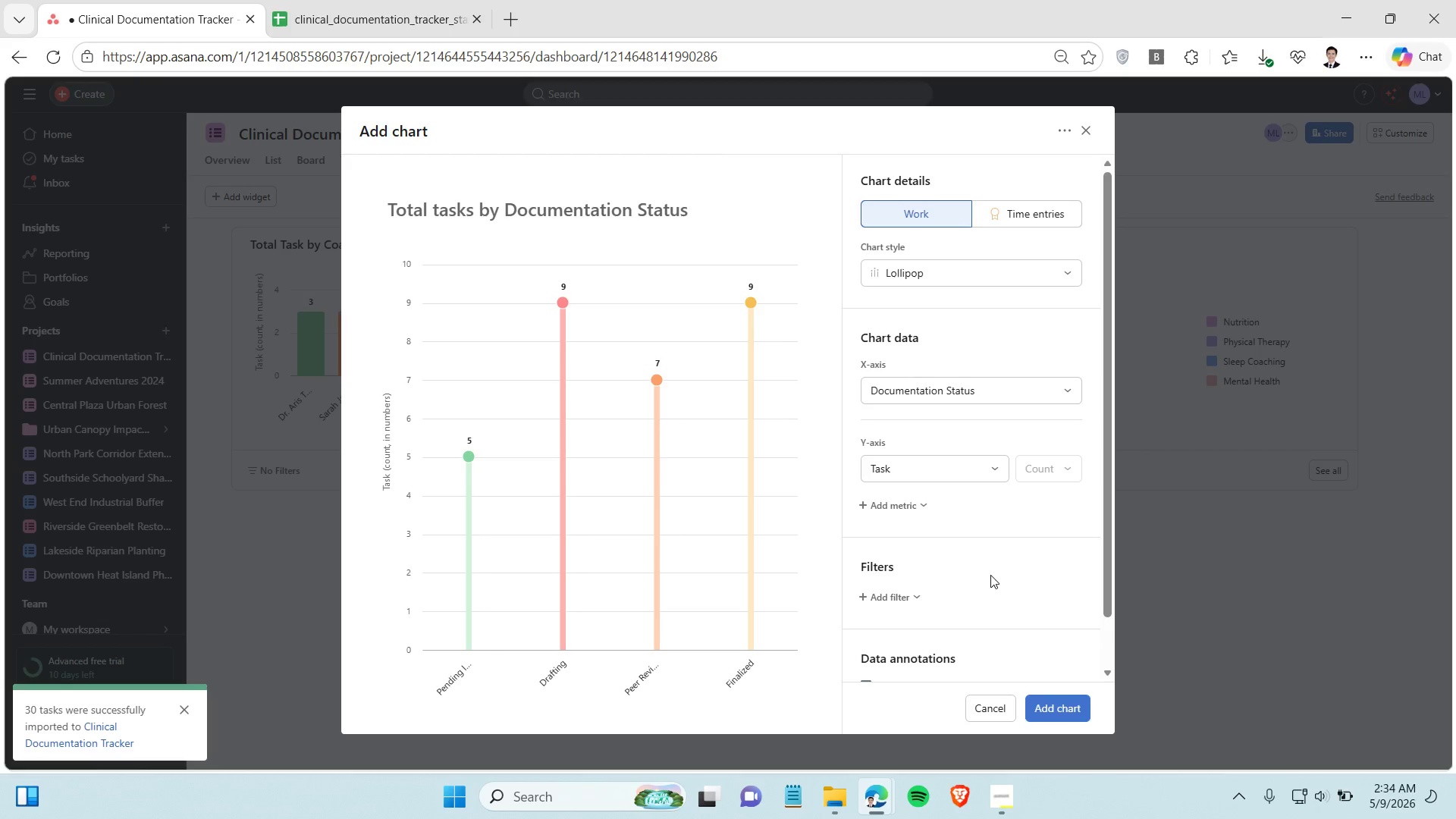 
wait(12.11)
 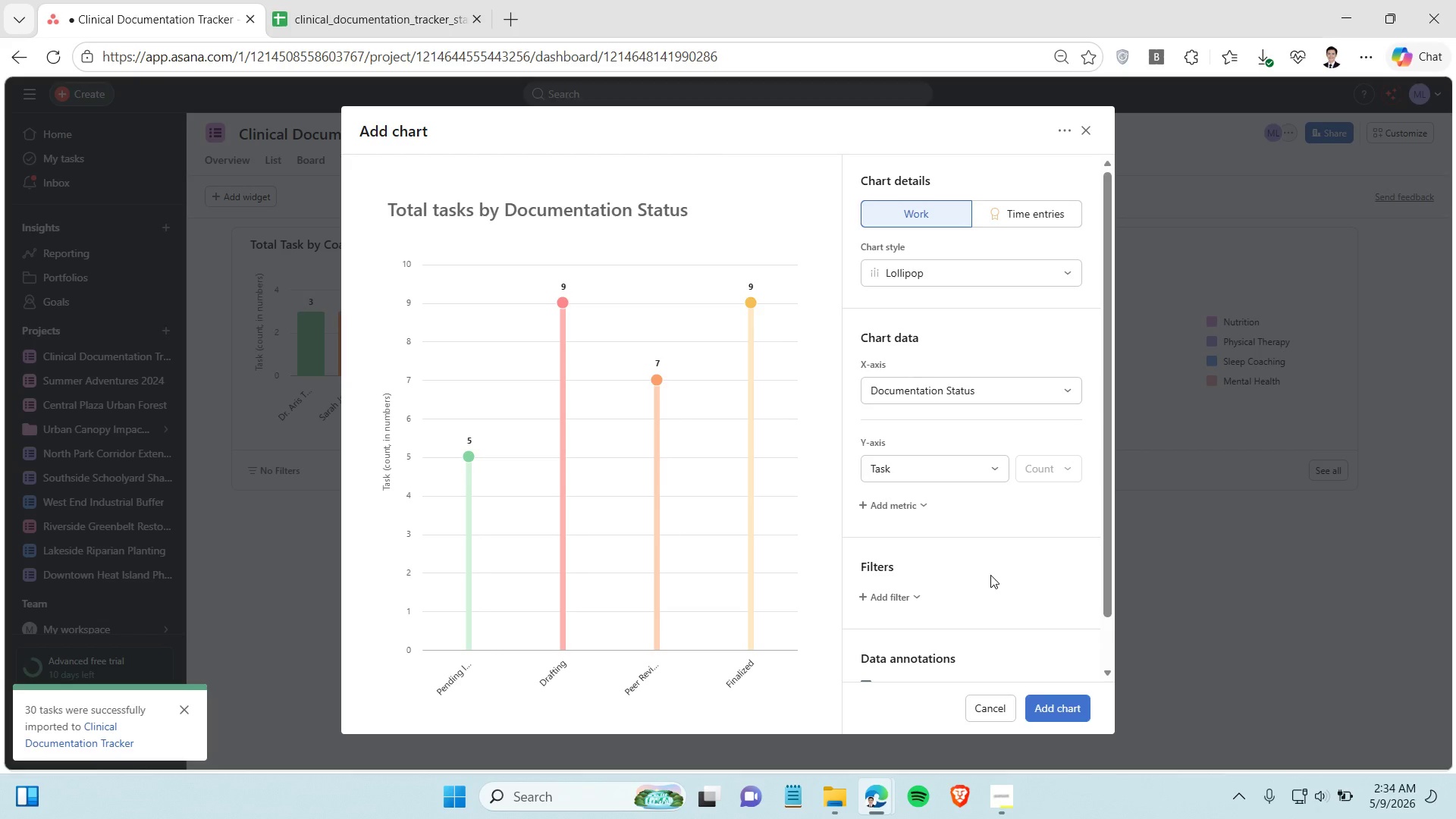 
left_click([1059, 709])
 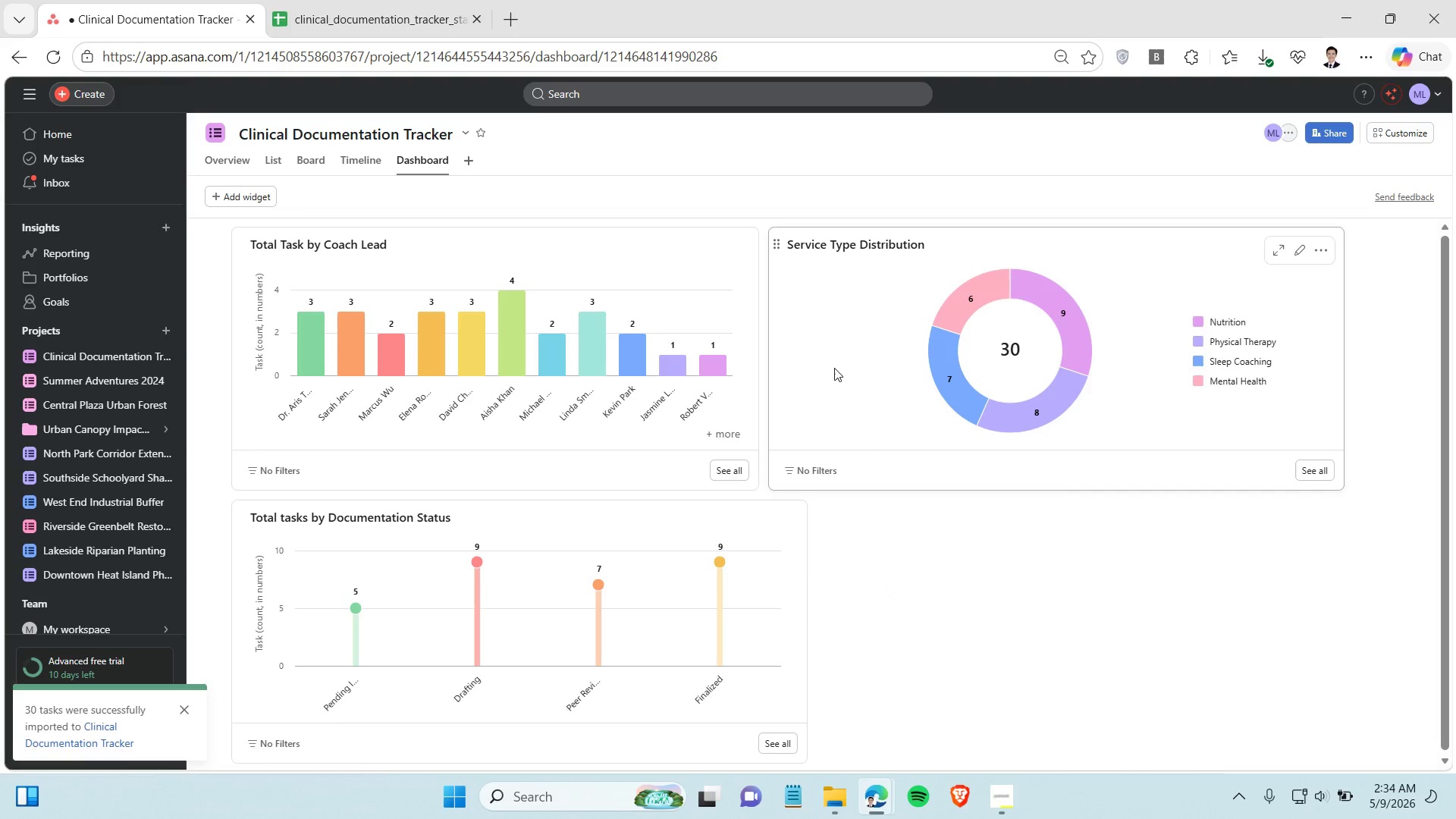 
wait(5.03)
 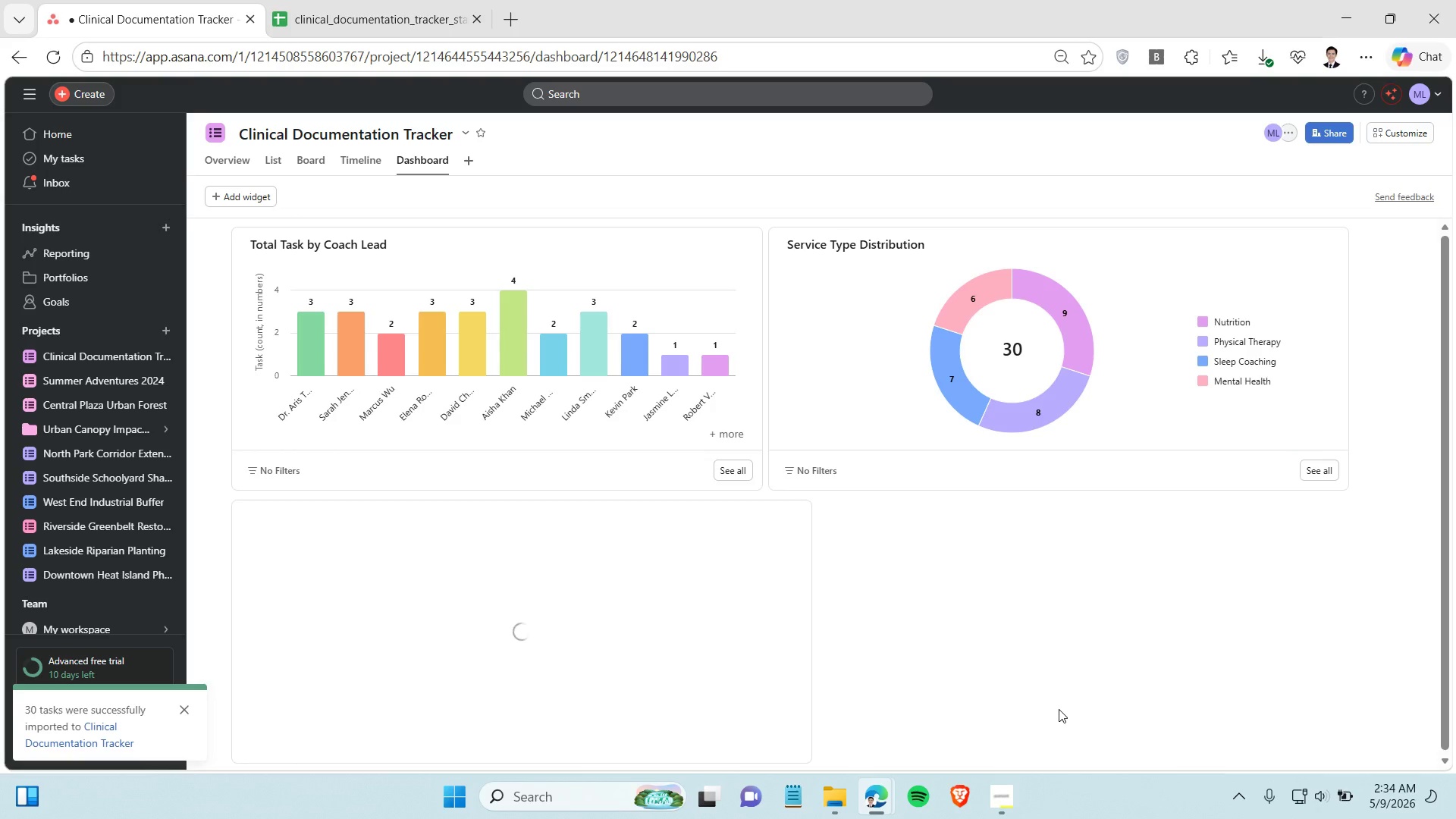 
left_click_drag(start_coordinate=[757, 345], to_coordinate=[771, 337])
 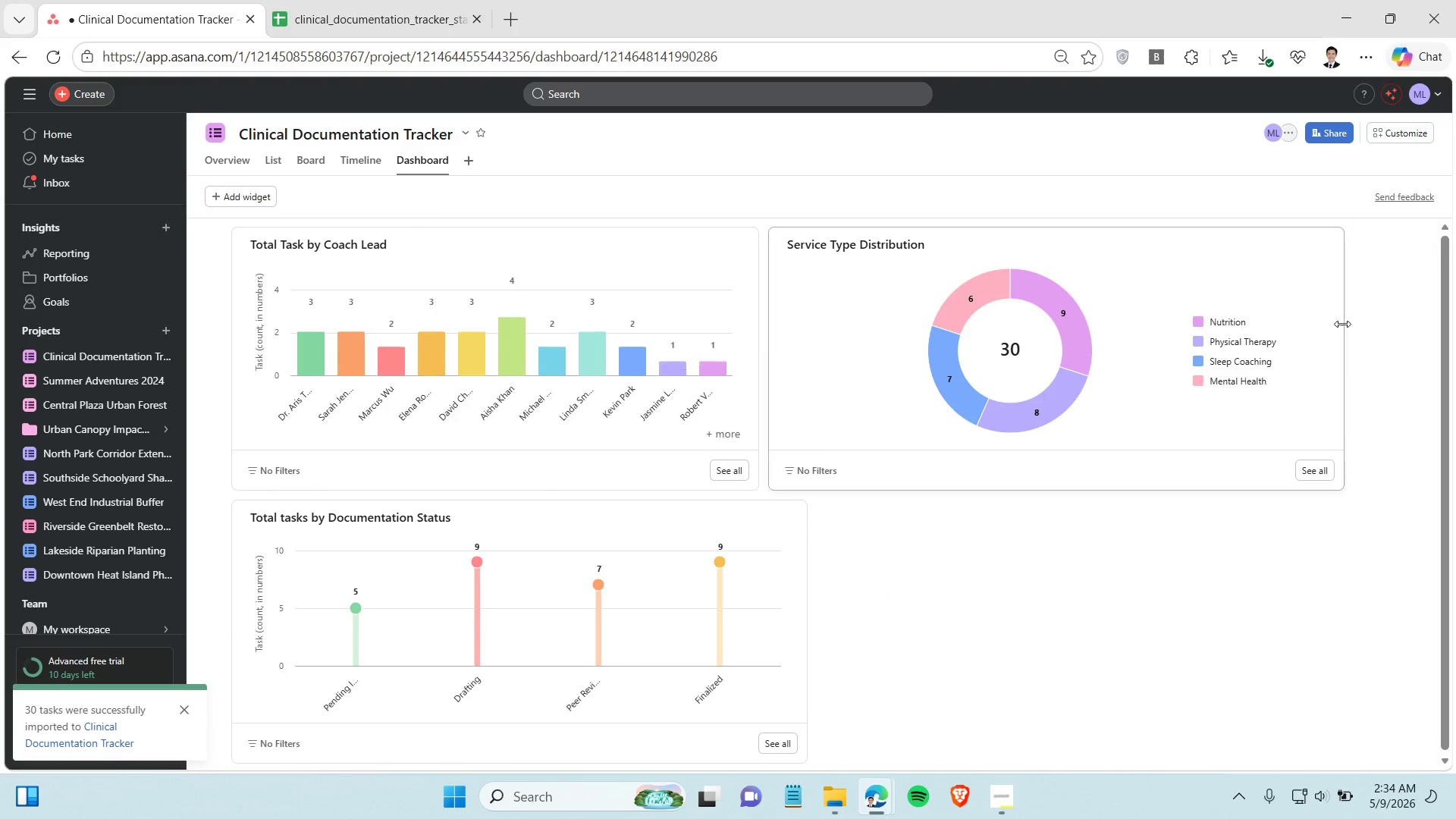 
left_click_drag(start_coordinate=[1342, 324], to_coordinate=[1392, 321])
 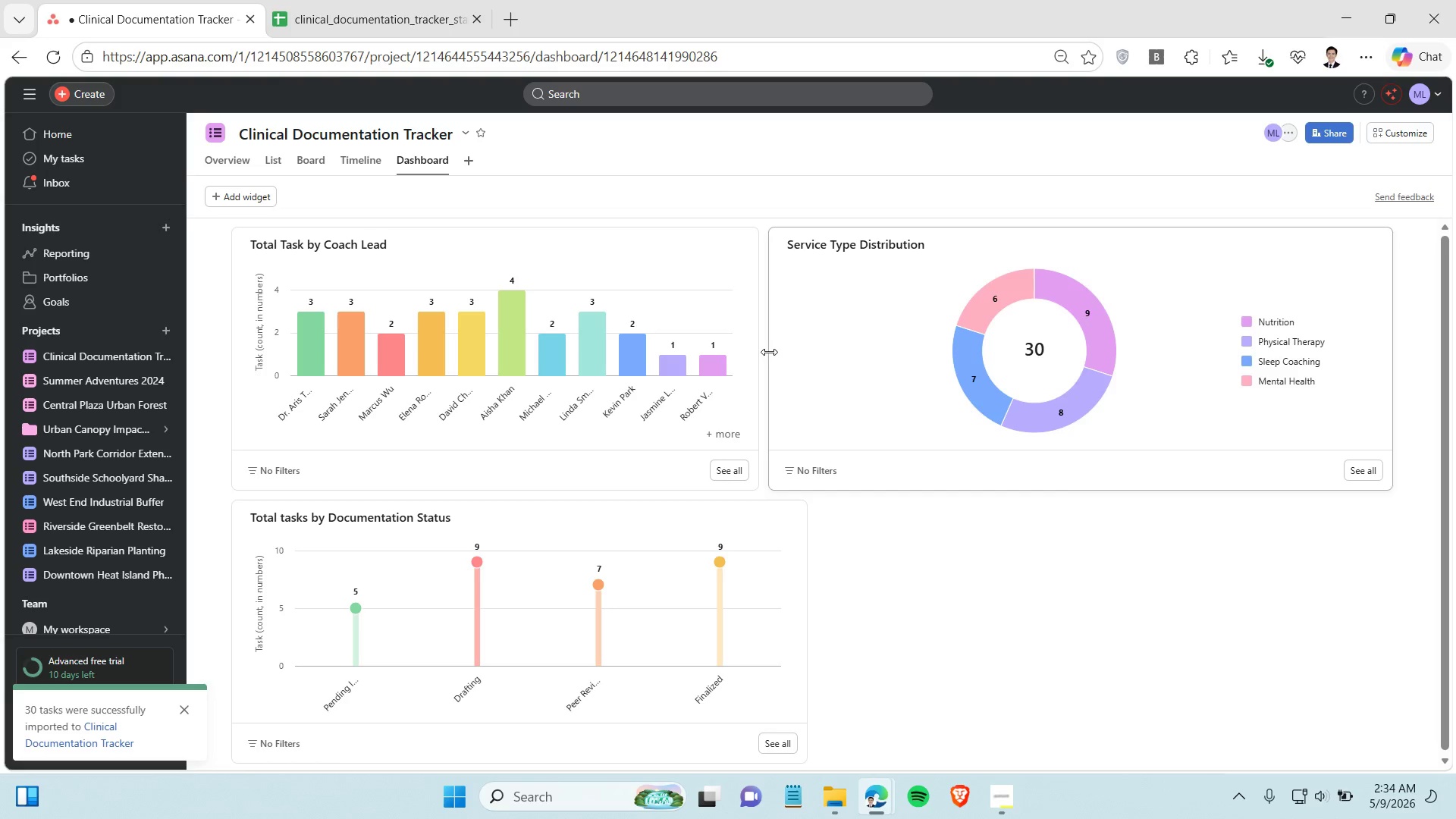 
left_click_drag(start_coordinate=[769, 352], to_coordinate=[817, 349])
 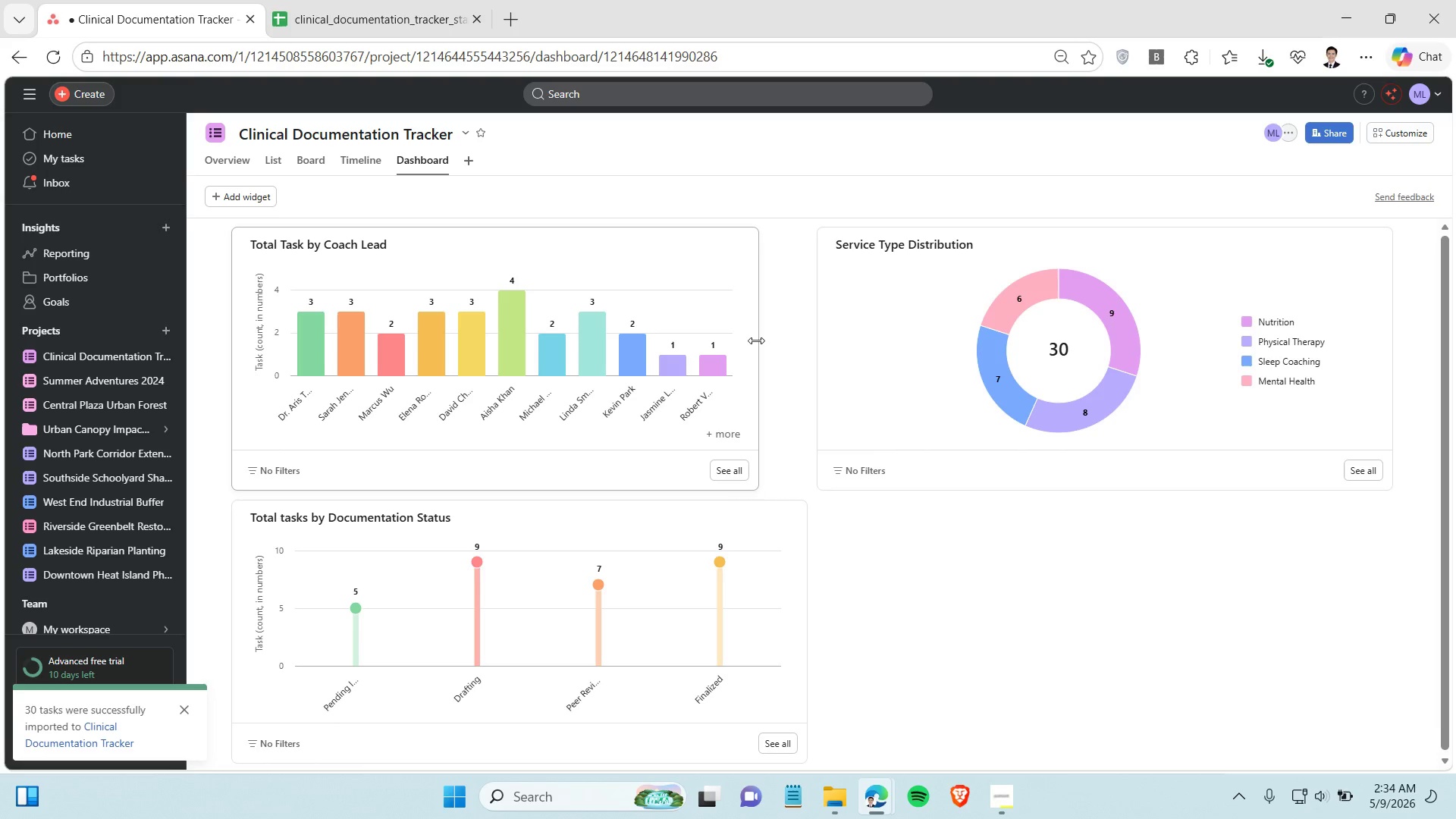 
left_click_drag(start_coordinate=[756, 340], to_coordinate=[798, 343])
 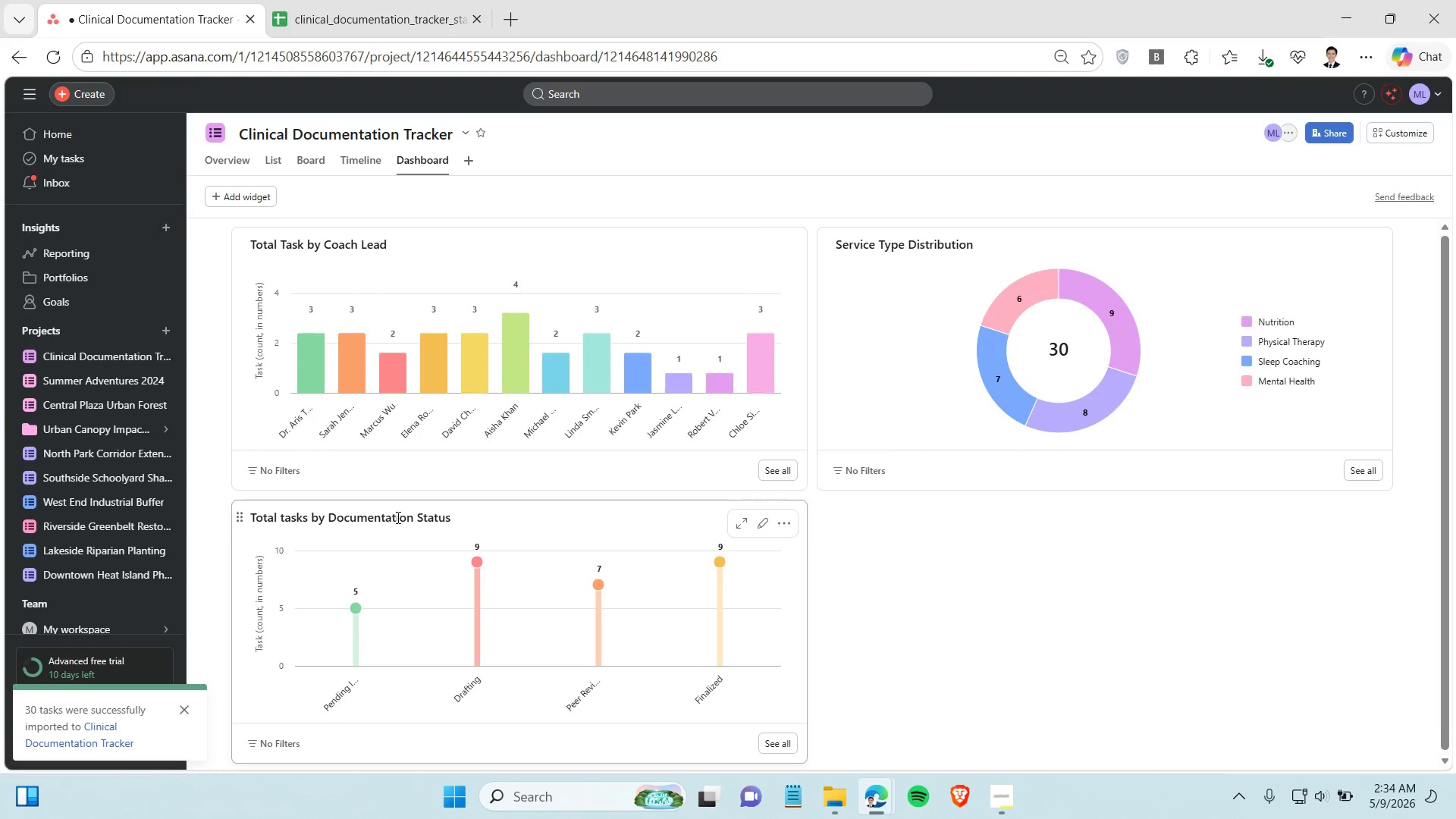 
left_click([395, 515])
 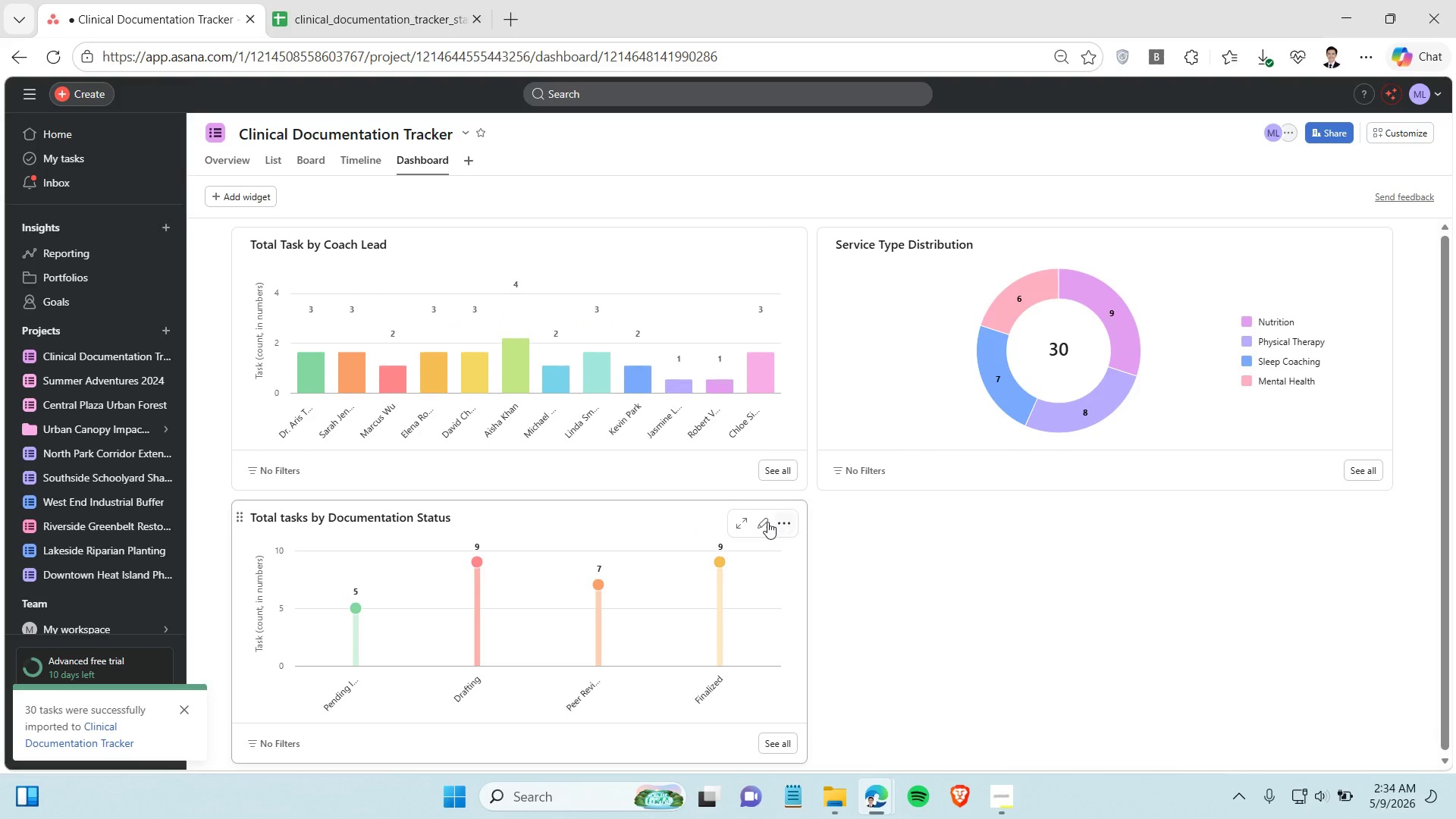 
left_click([762, 523])
 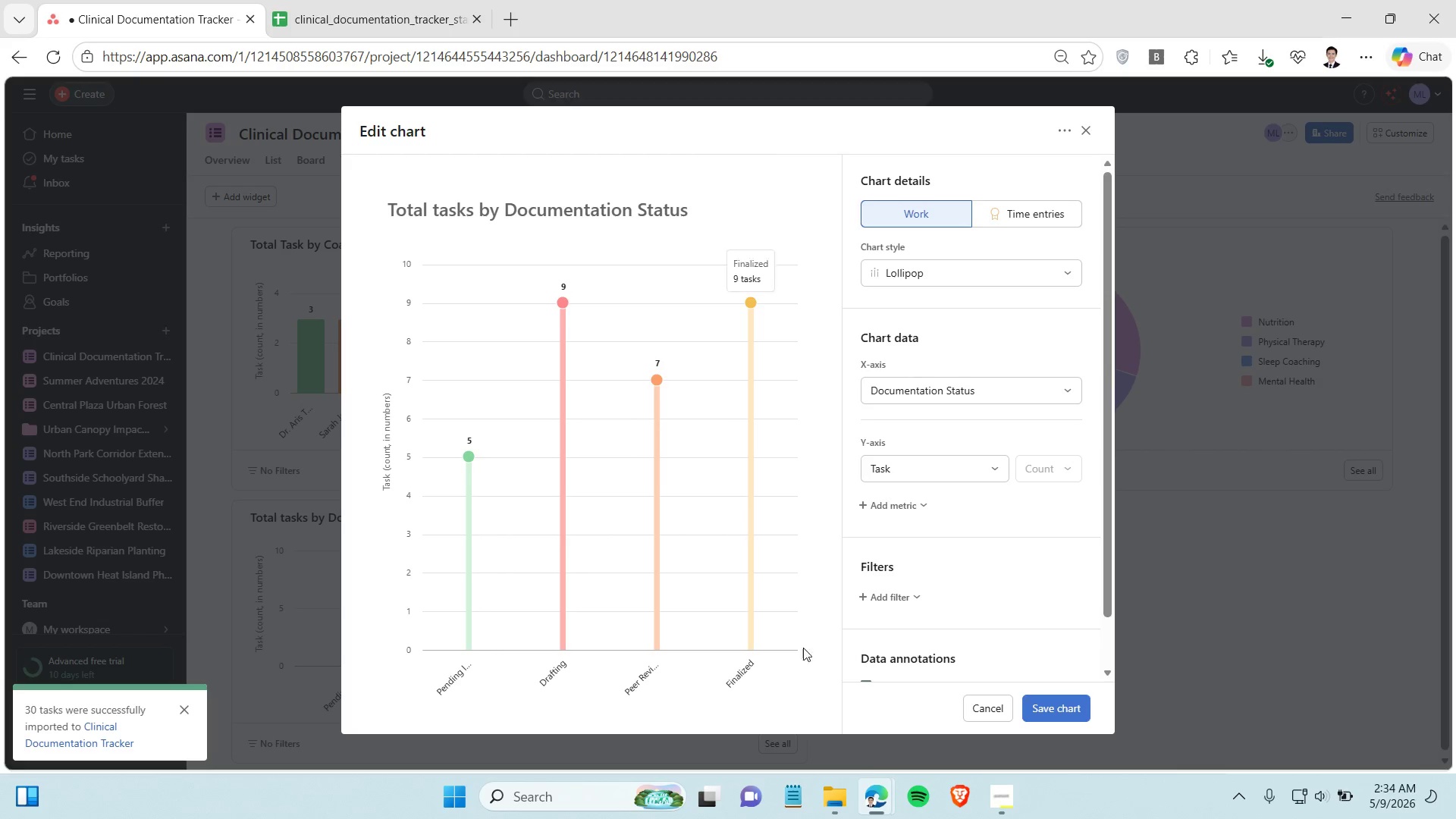 
left_click([1005, 795])